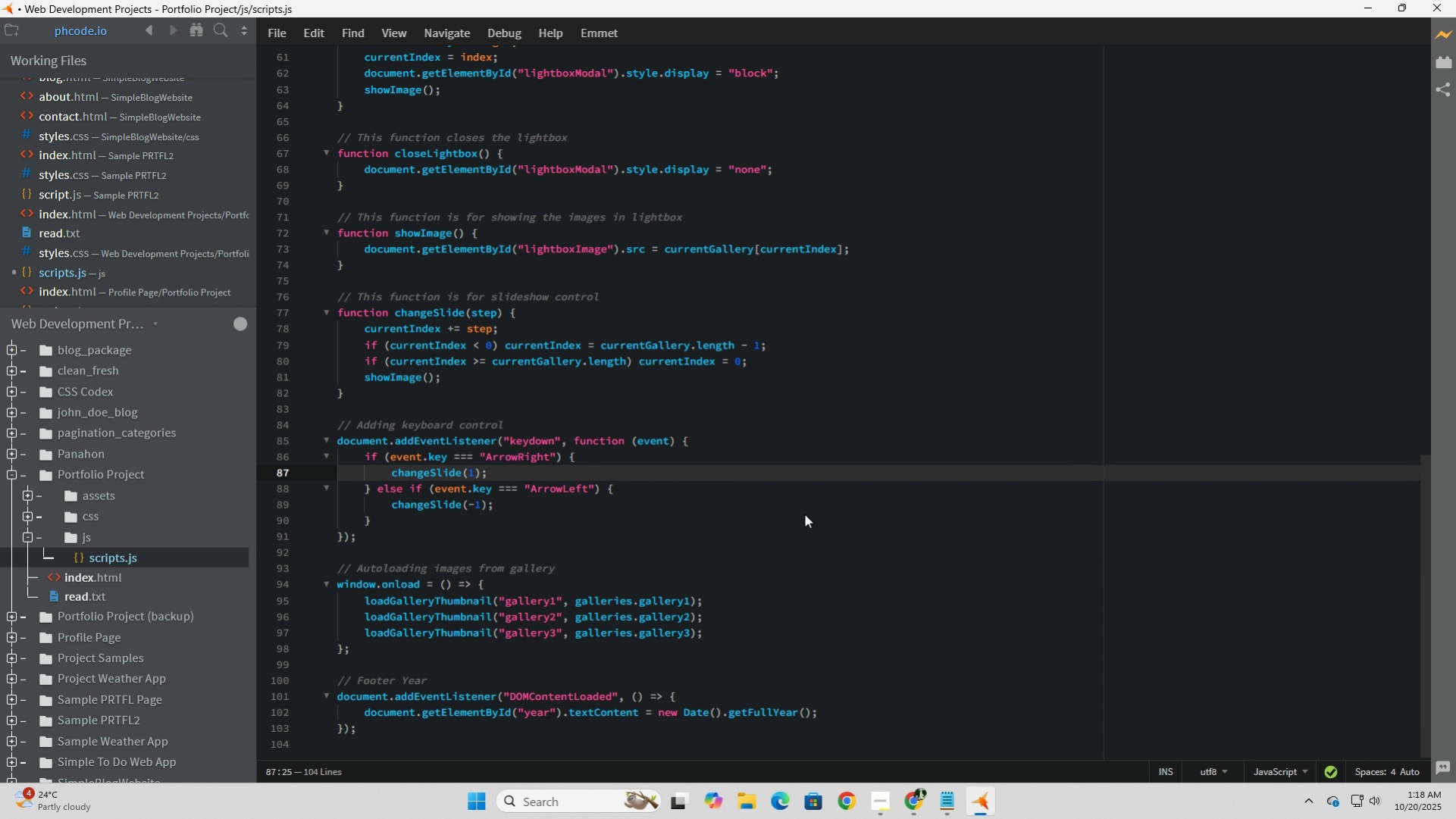 
left_click([270, 29])
 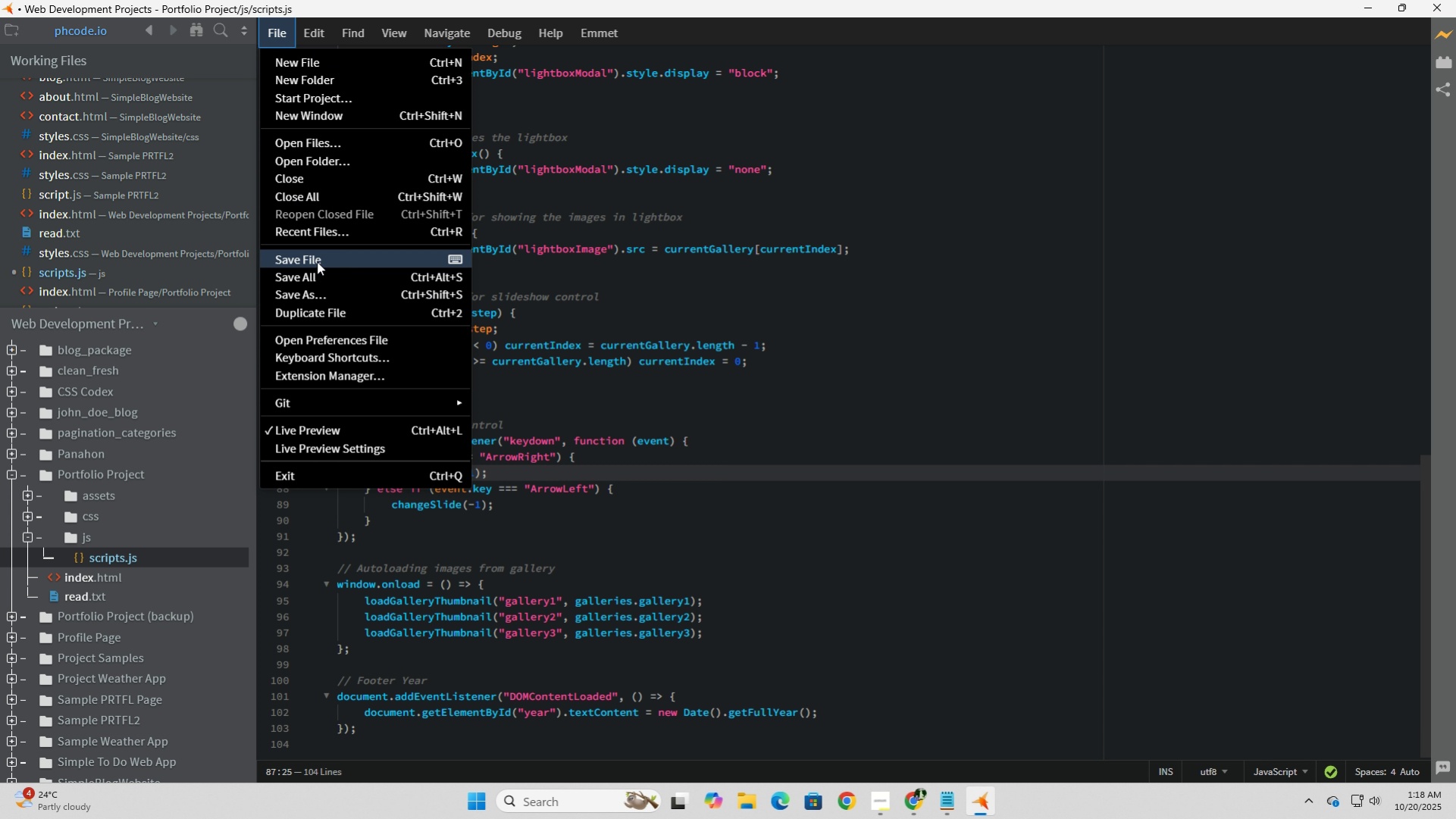 
left_click([317, 261])
 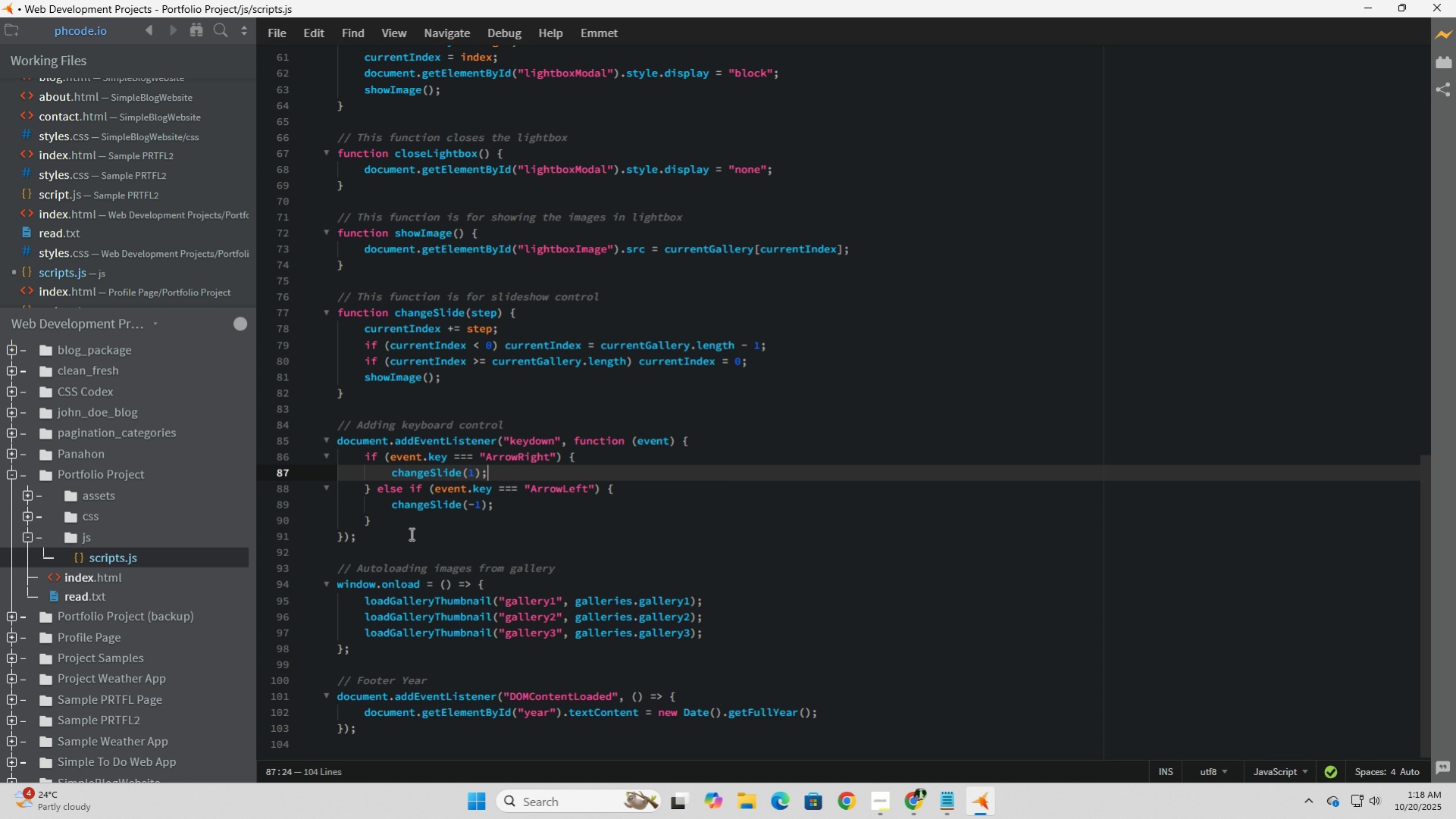 
wait(19.78)
 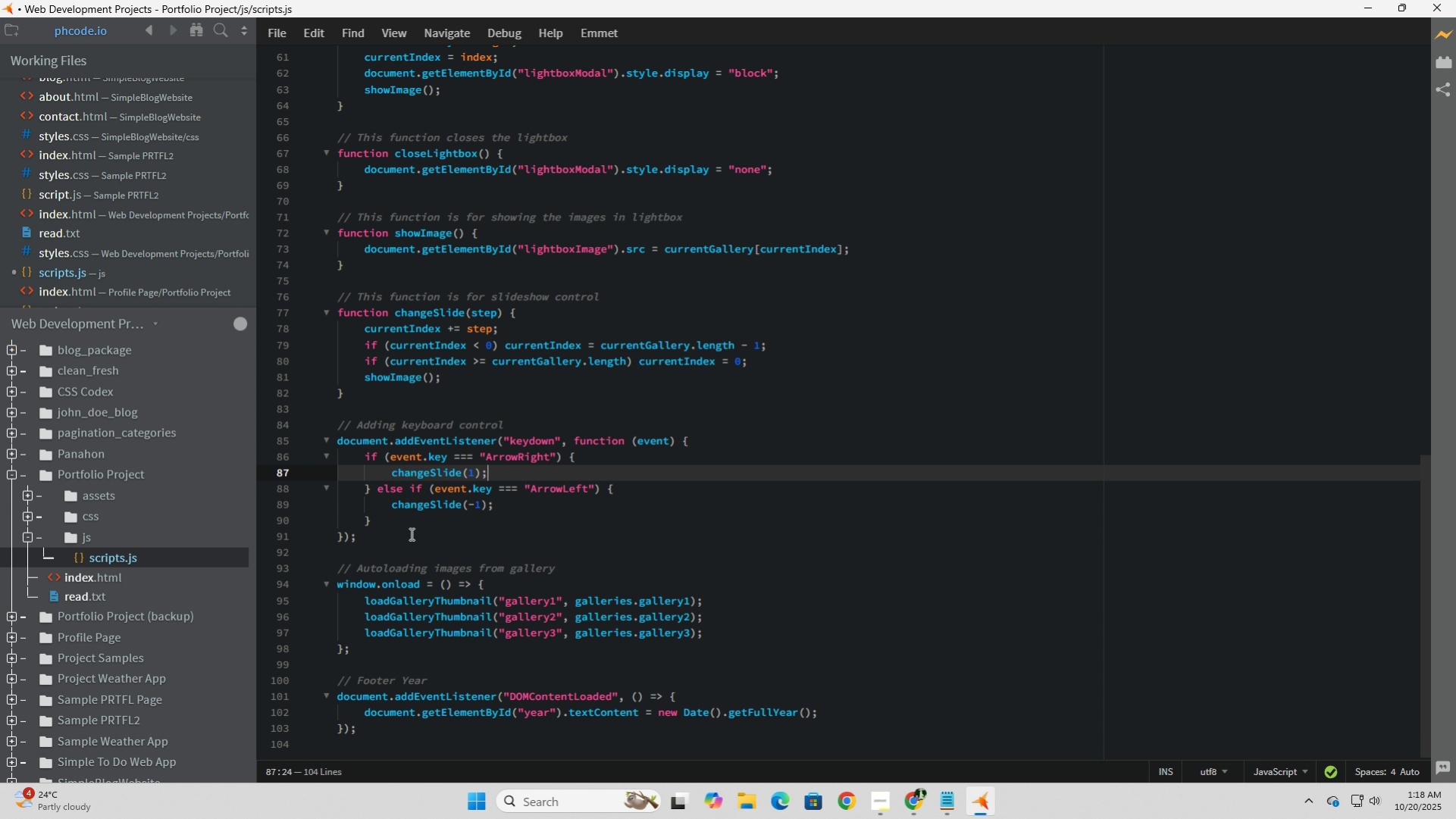 
scroll: coordinate [603, 630], scroll_direction: down, amount: 2.0
 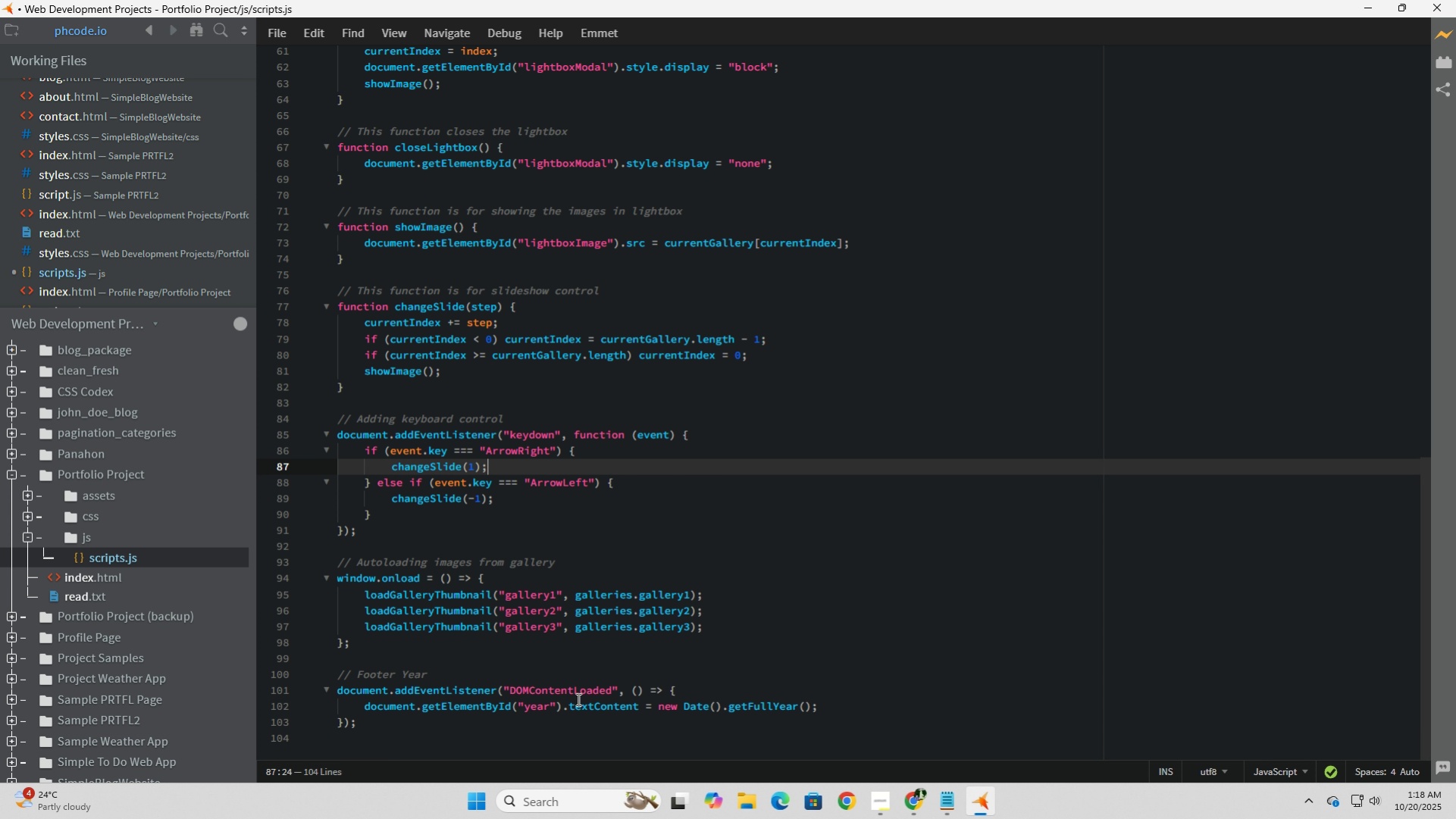 
left_click([566, 735])
 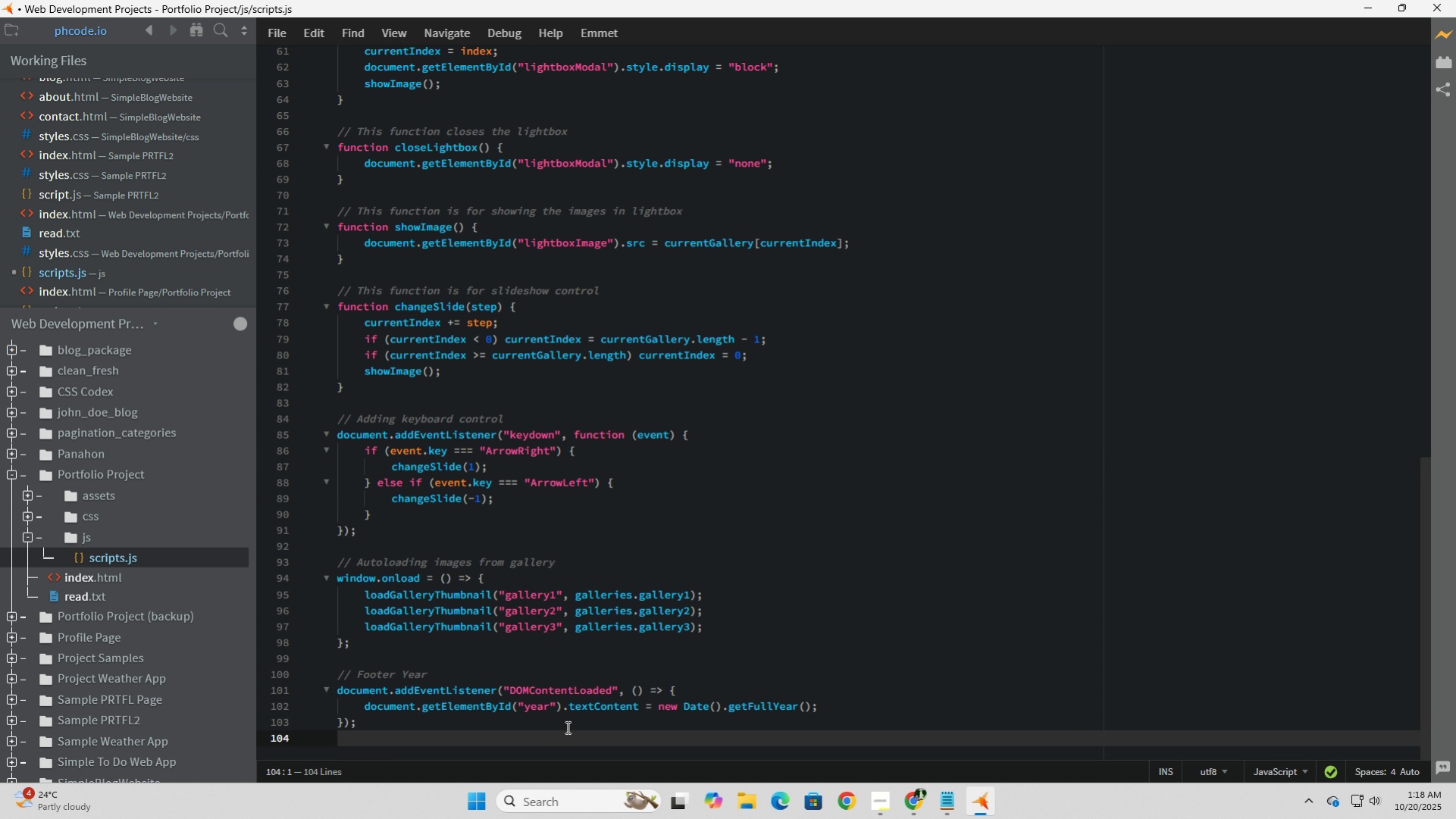 
scroll: coordinate [441, 550], scroll_direction: up, amount: 22.0
 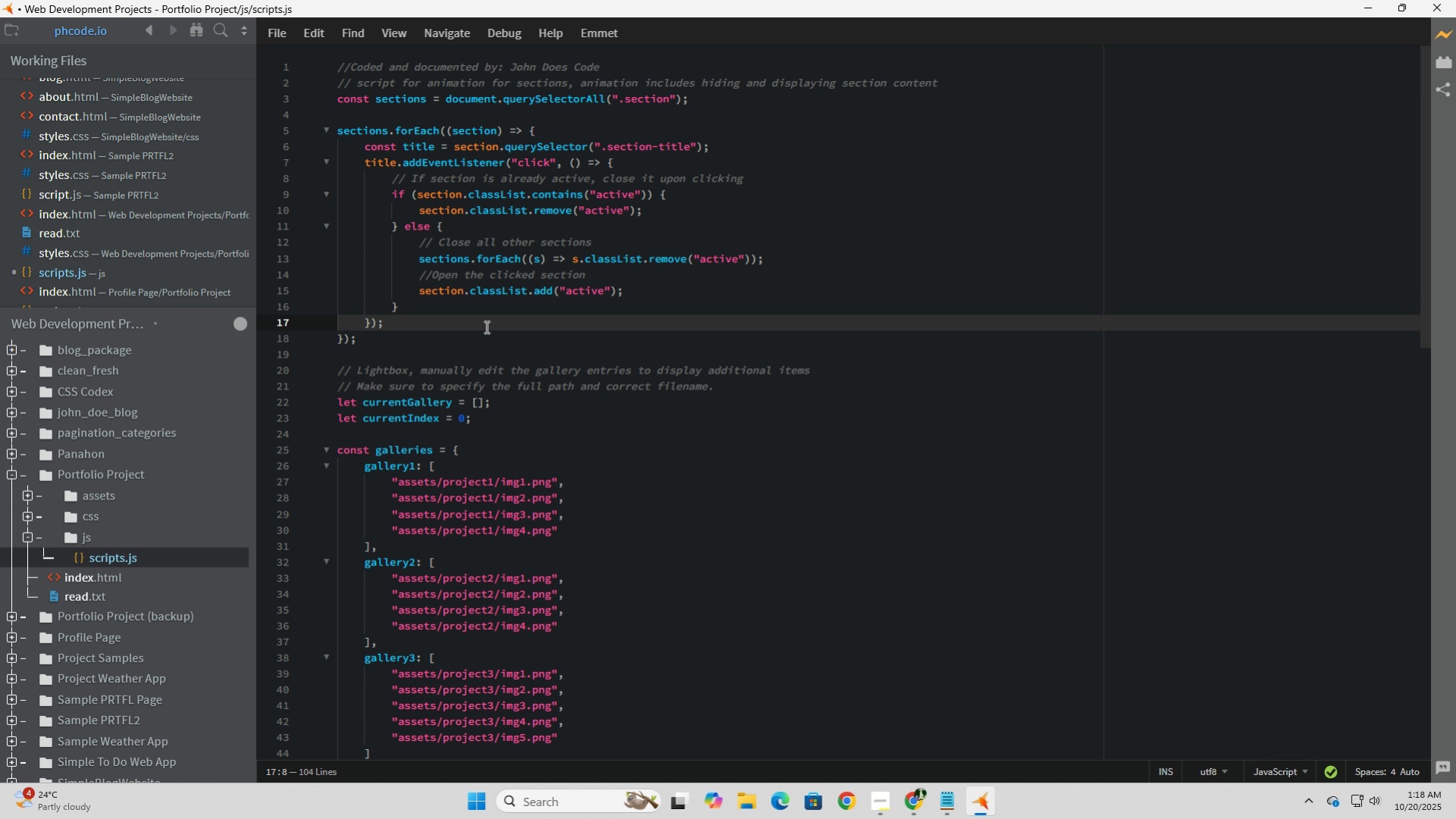 
wait(6.55)
 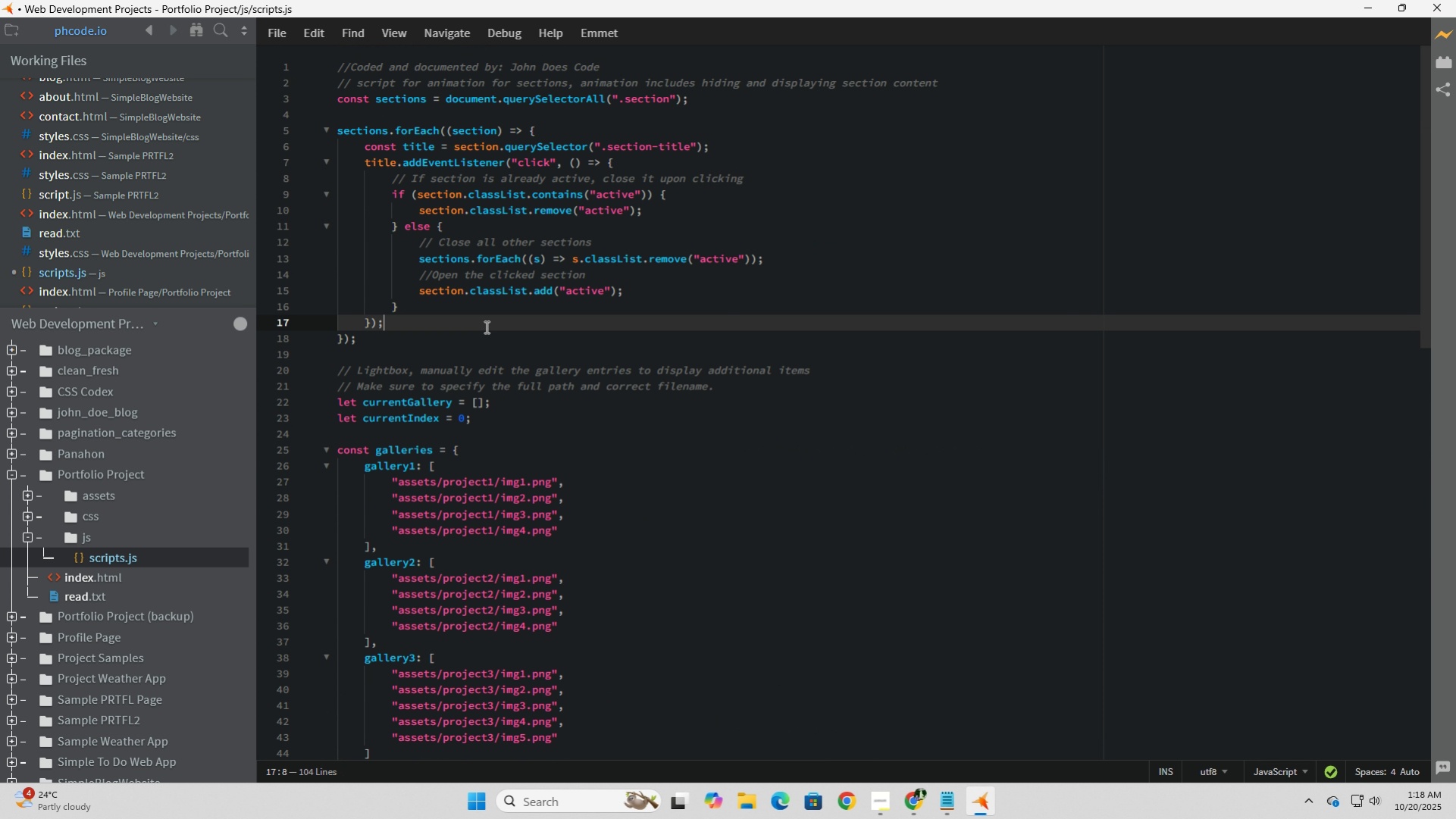 
left_click([485, 327])
 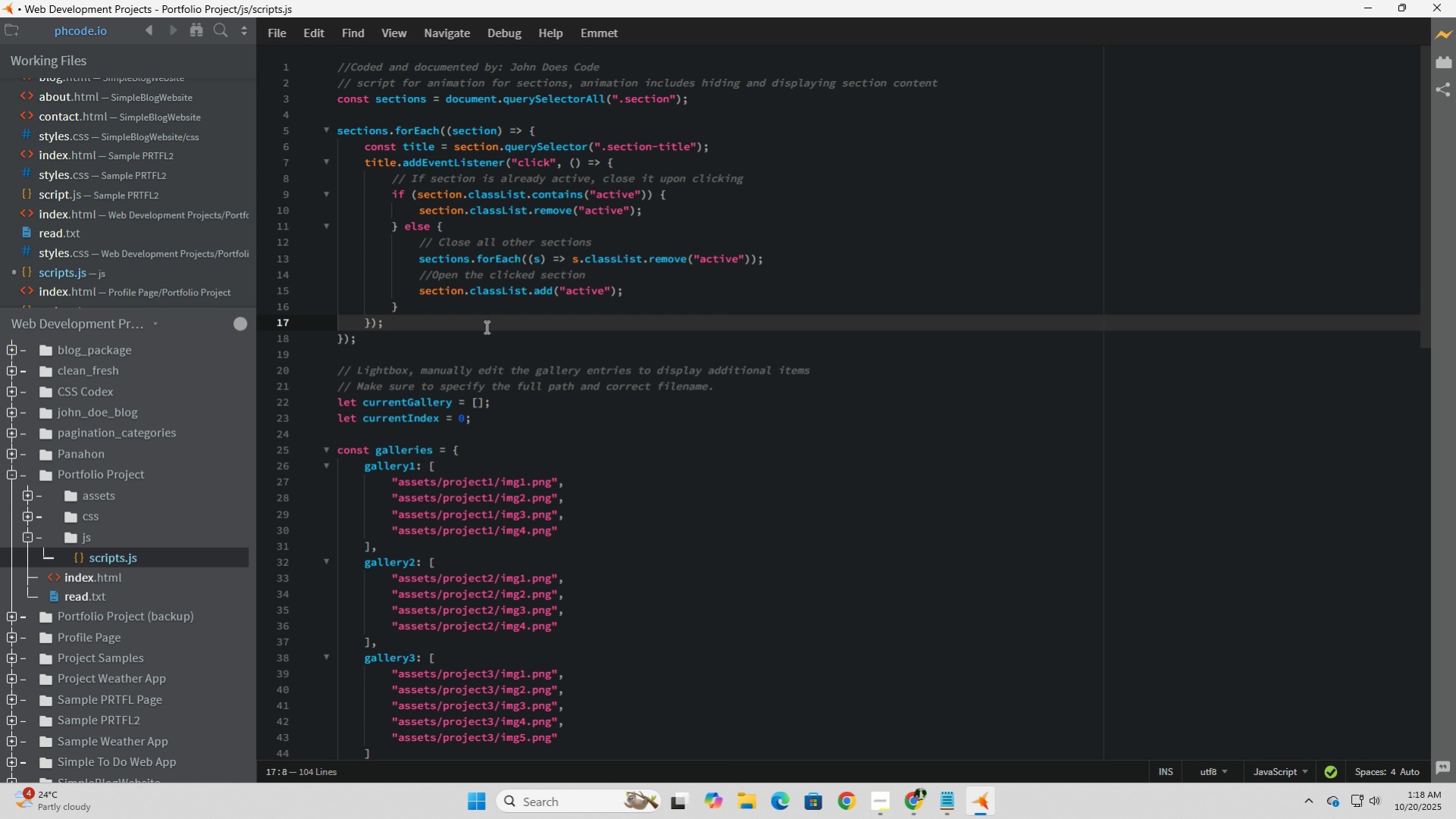 
wait(11.57)
 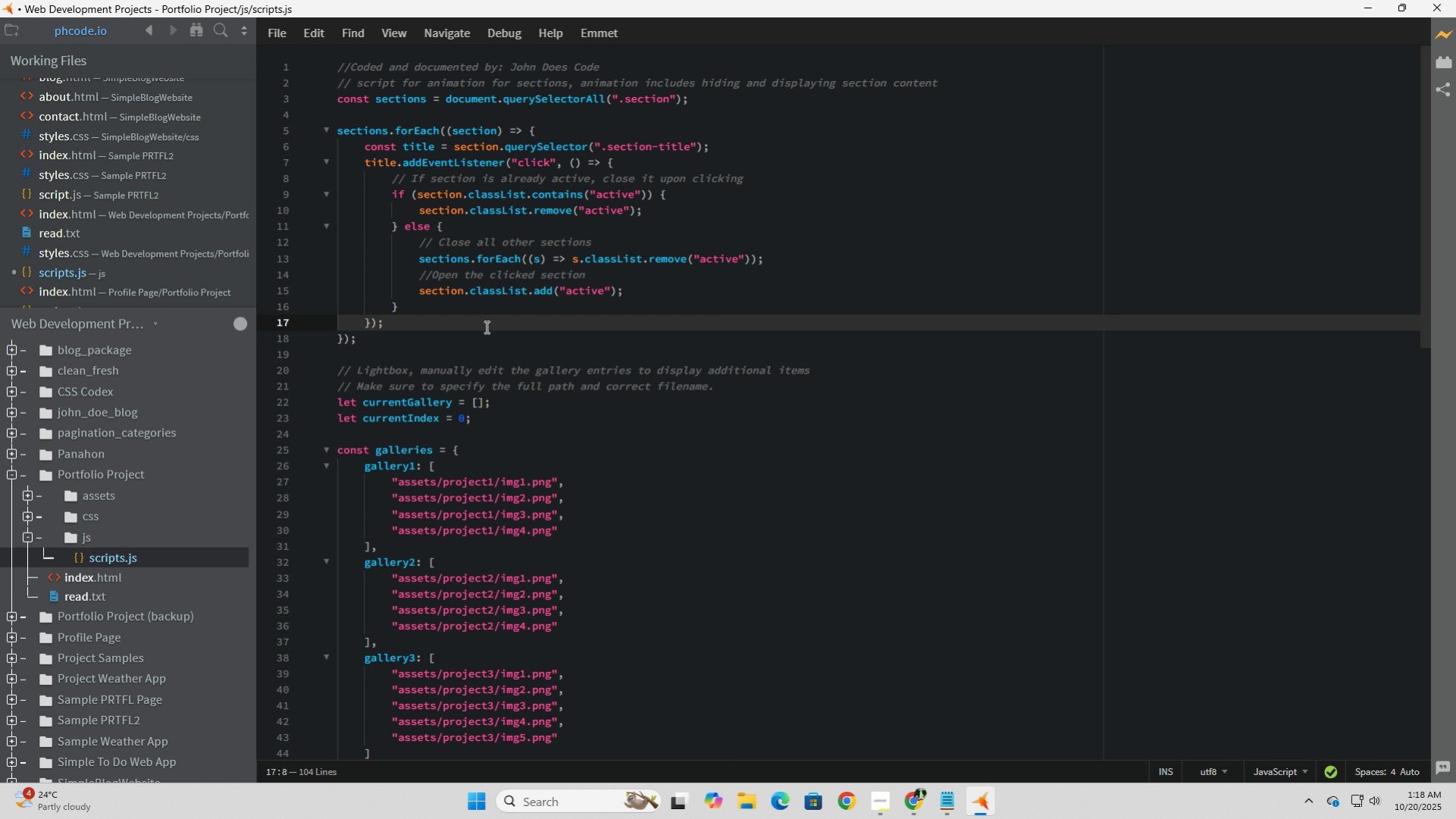 
left_click([472, 345])
 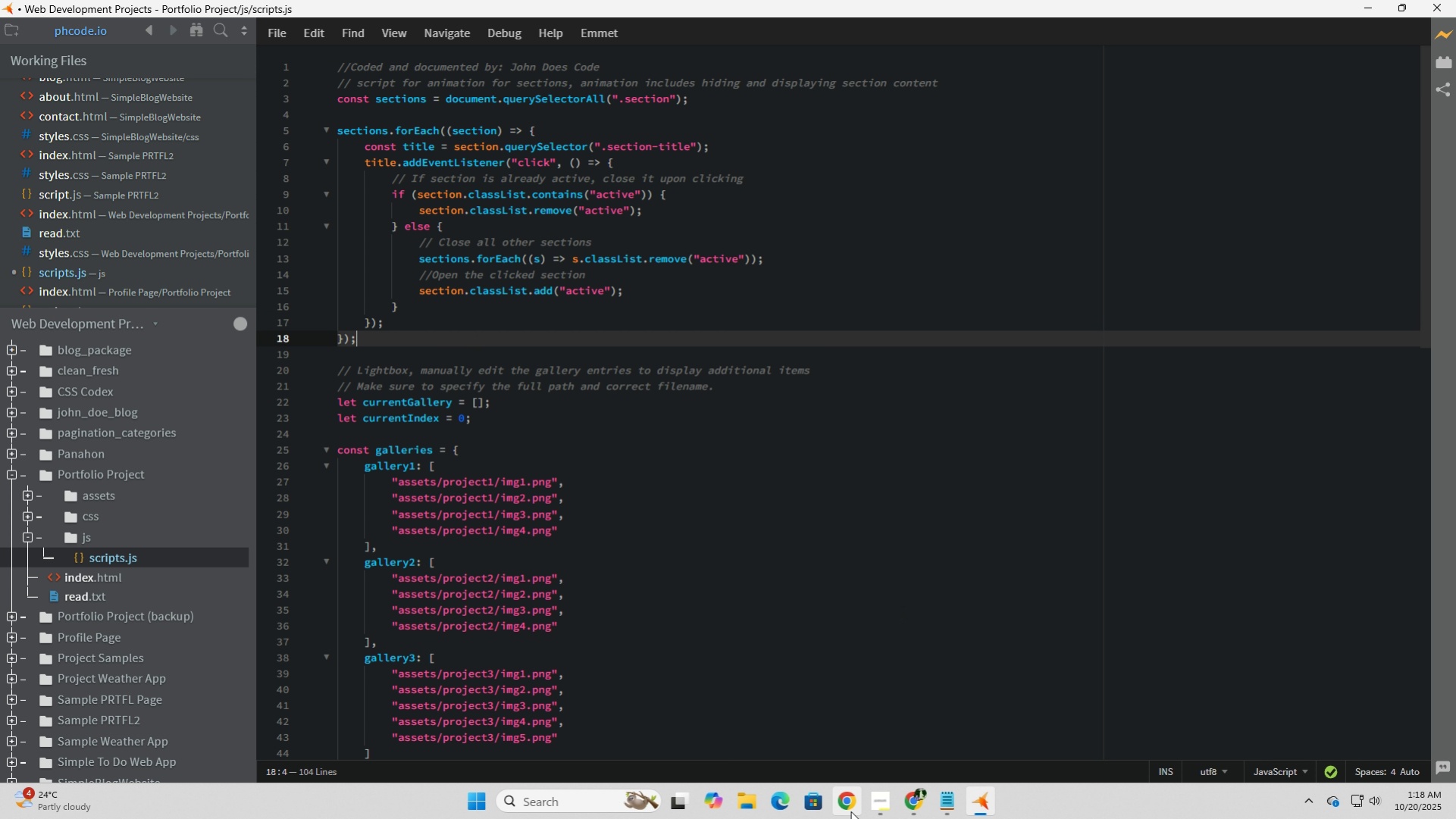 
left_click([879, 808])